 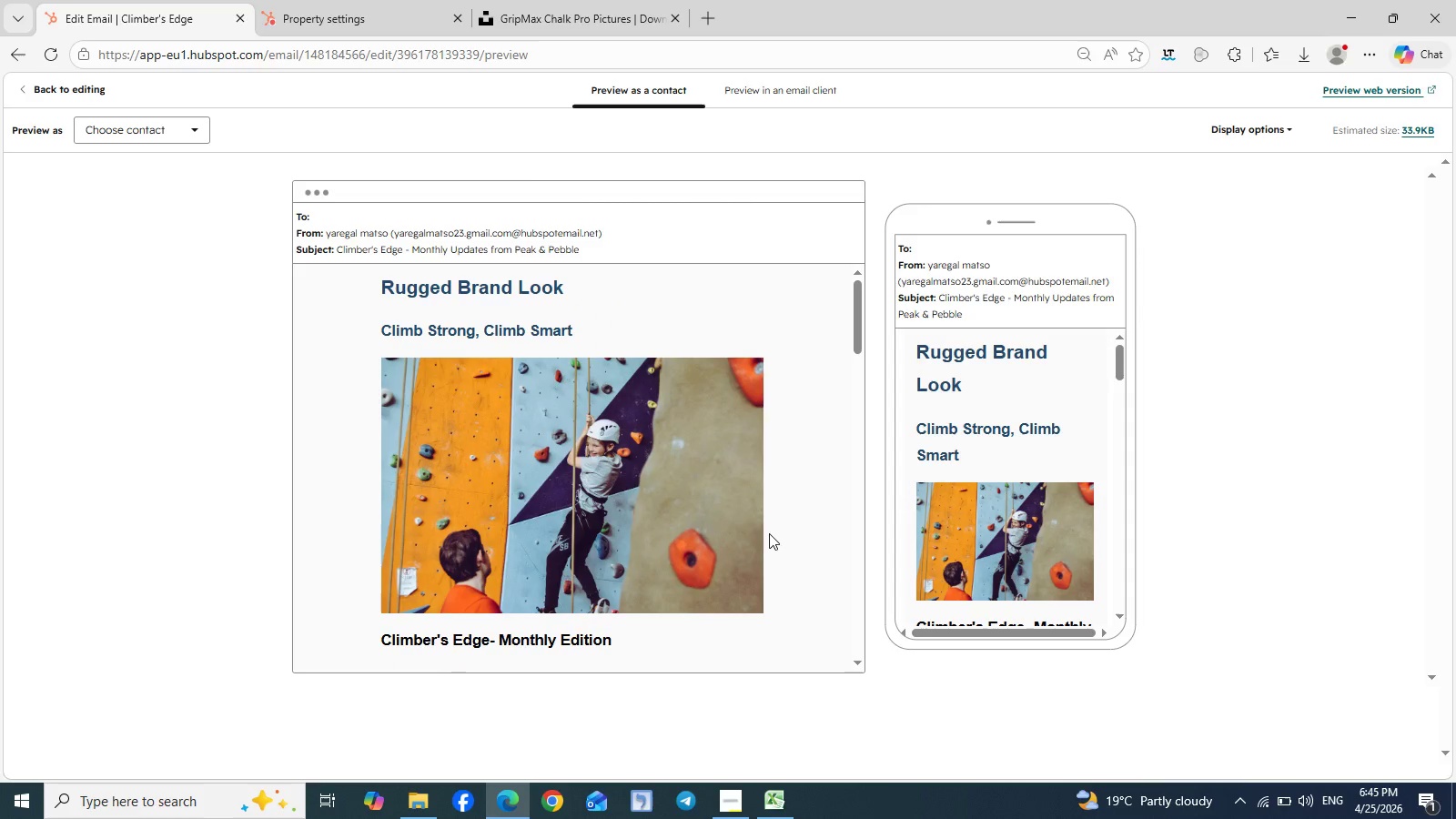 
scroll: coordinate [698, 500], scroll_direction: up, amount: 5.0
 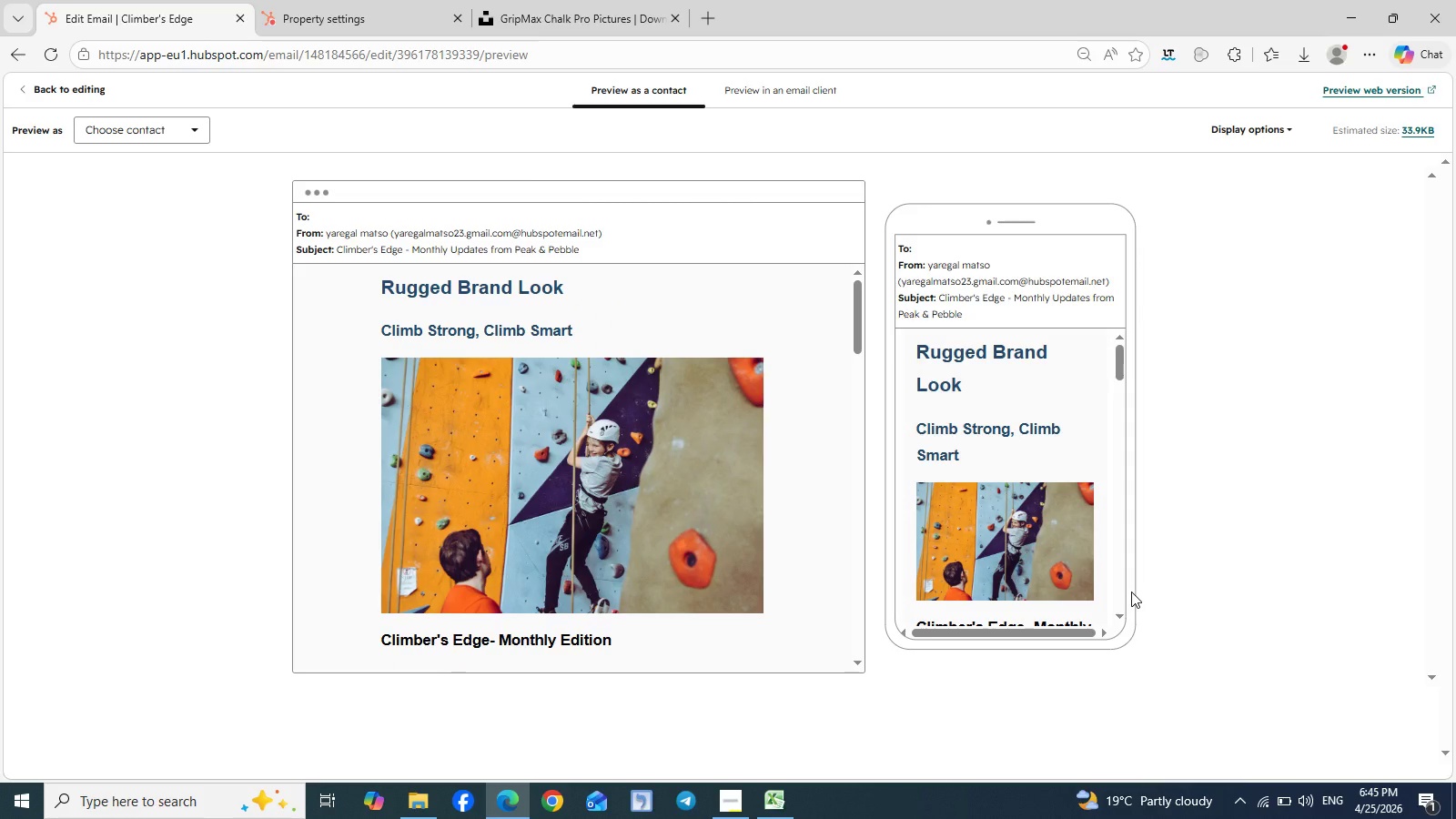 
key(Meta+Shift+S)
 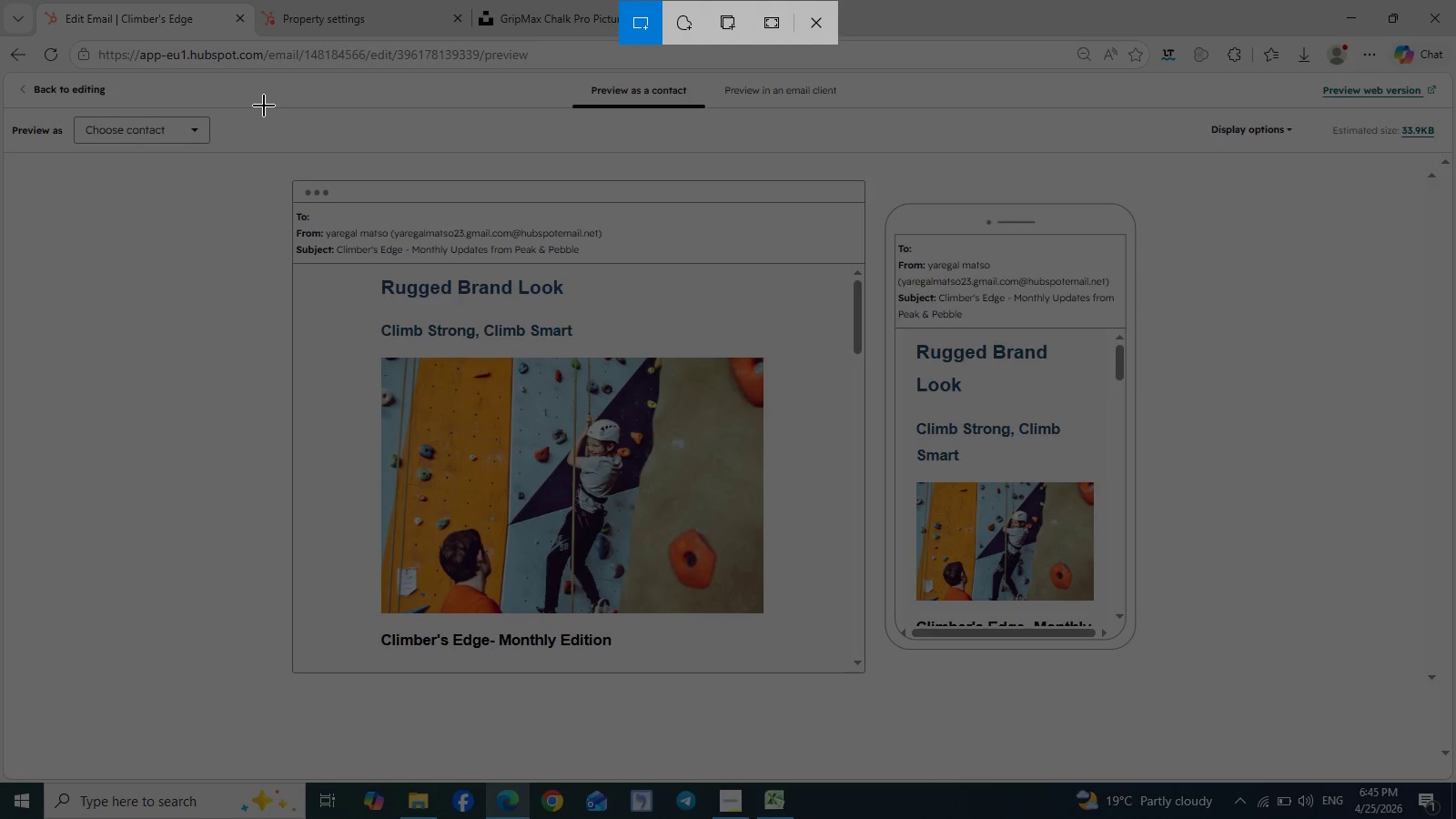 
wait(6.83)
 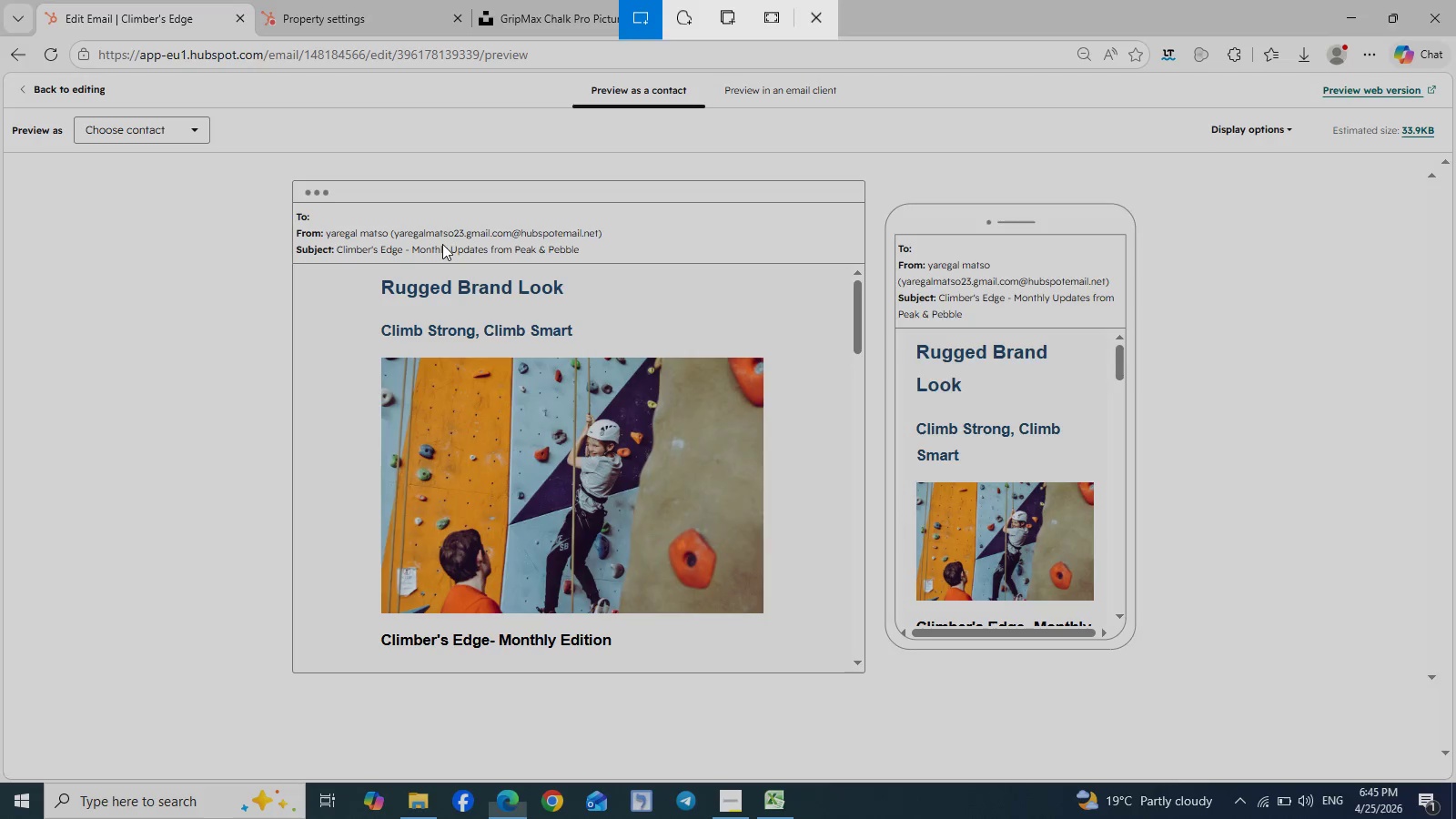 
left_click_drag(start_coordinate=[271, 110], to_coordinate=[1151, 679])
 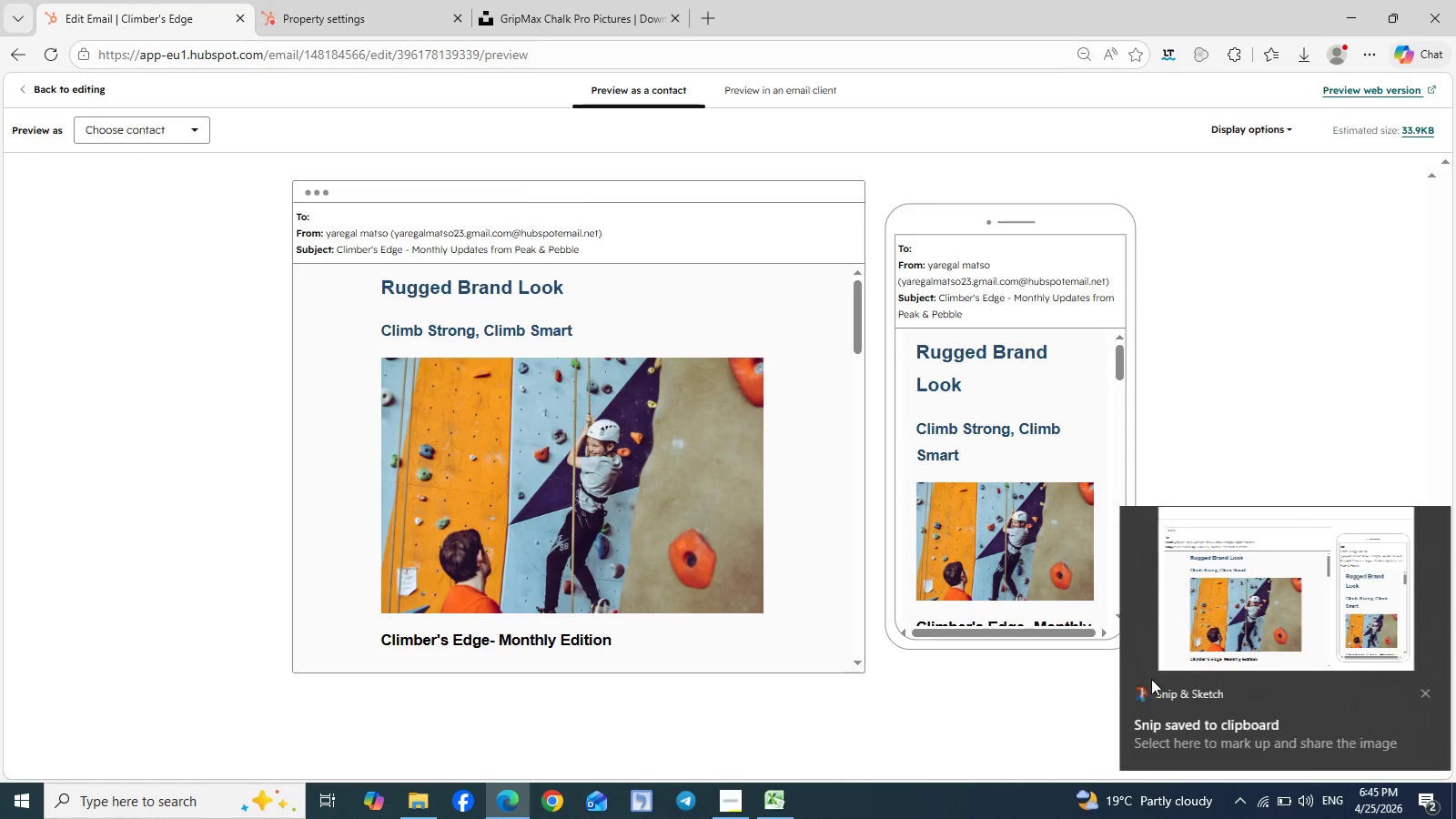 
left_click([1228, 697])
 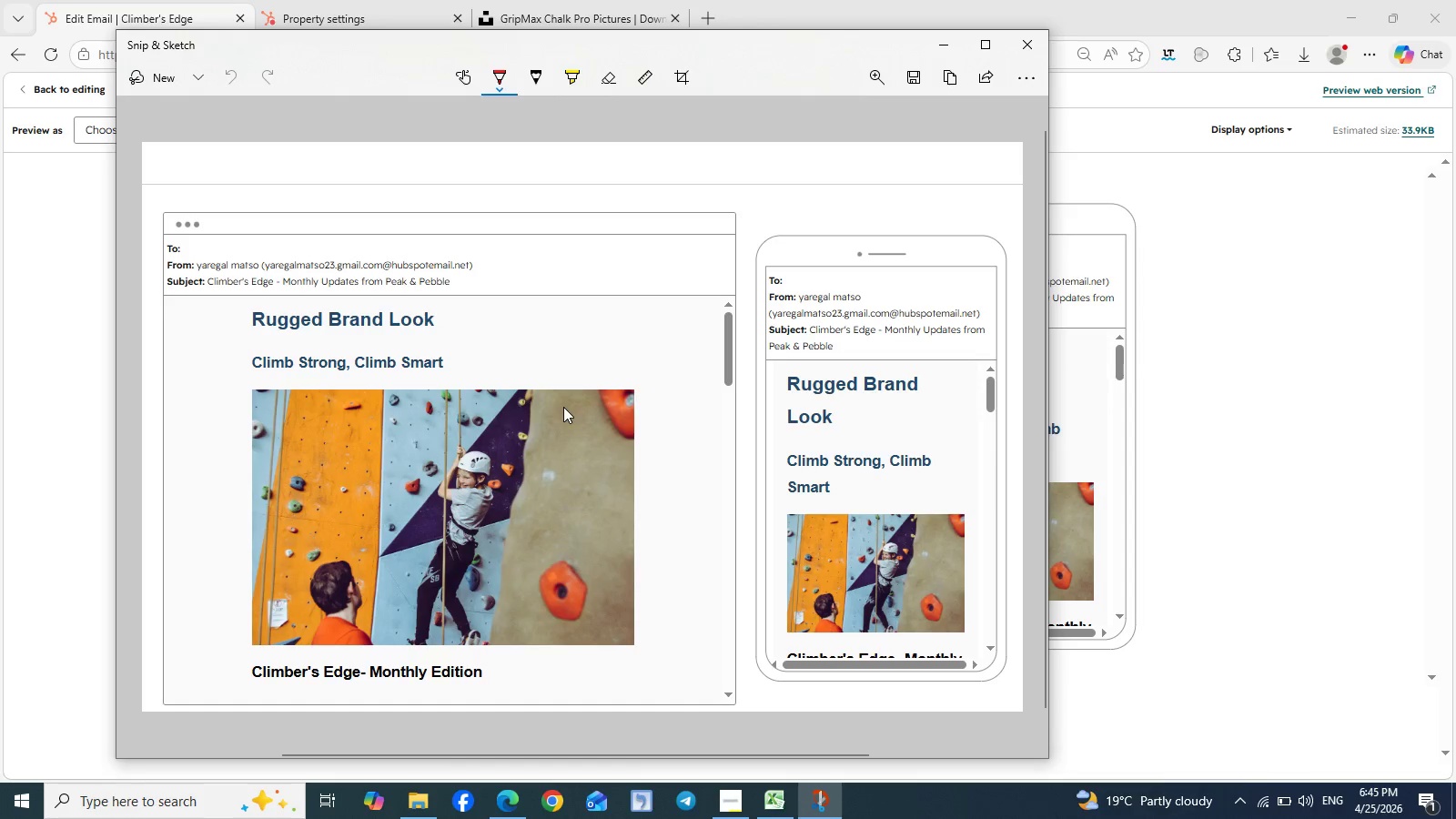 
wait(6.95)
 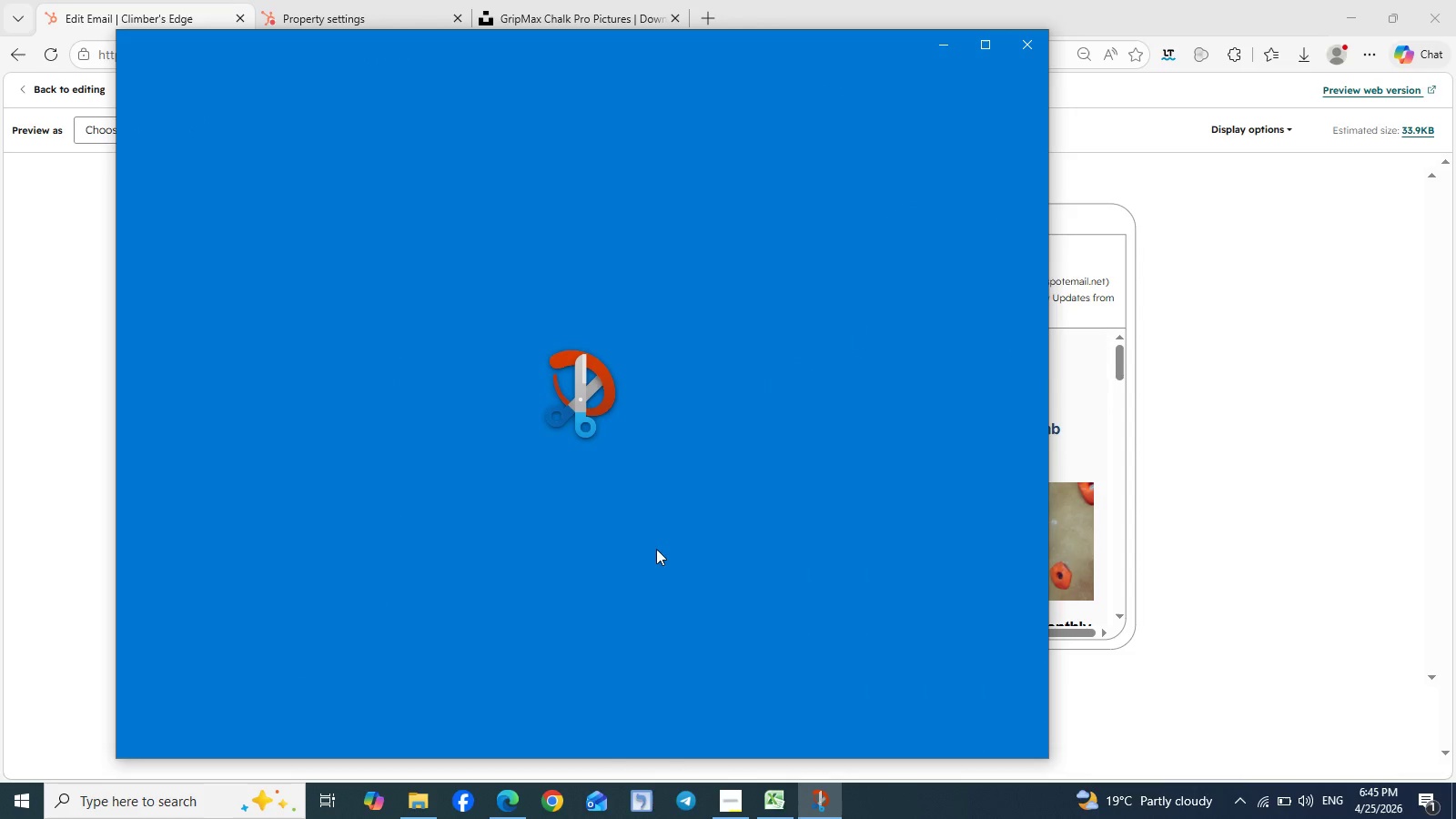 
left_click([924, 85])
 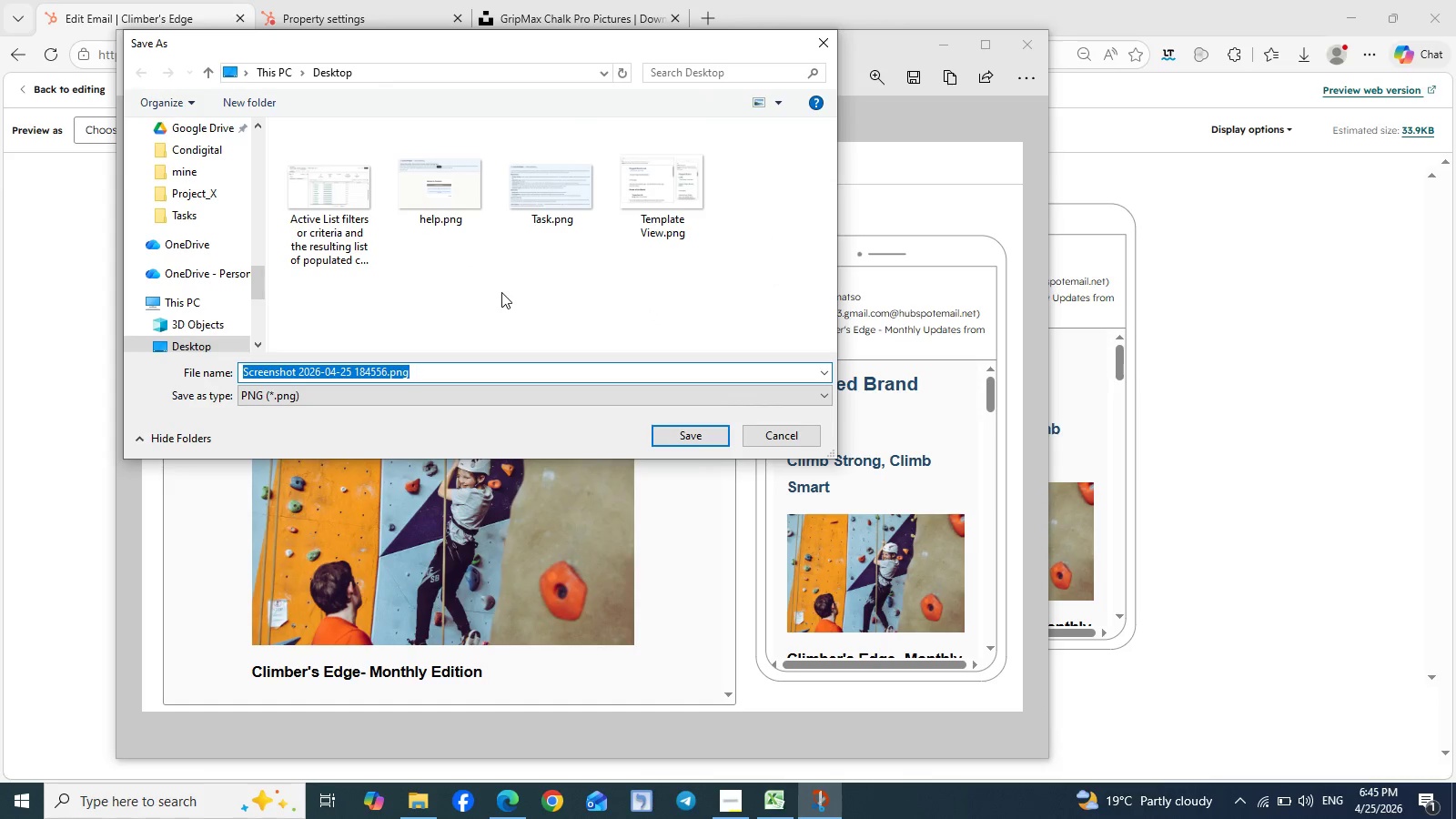 
wait(6.42)
 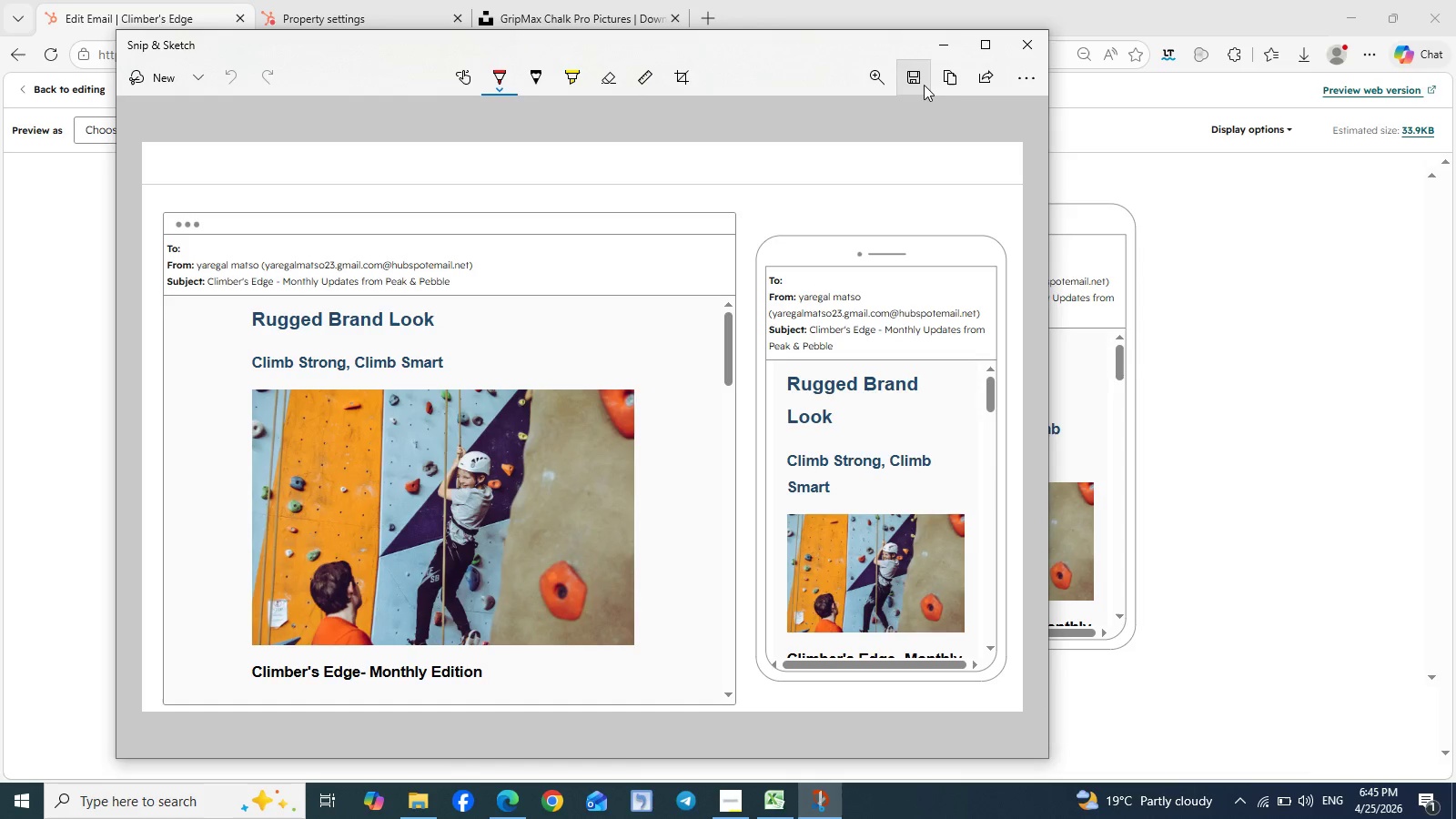 
left_click([662, 164])
 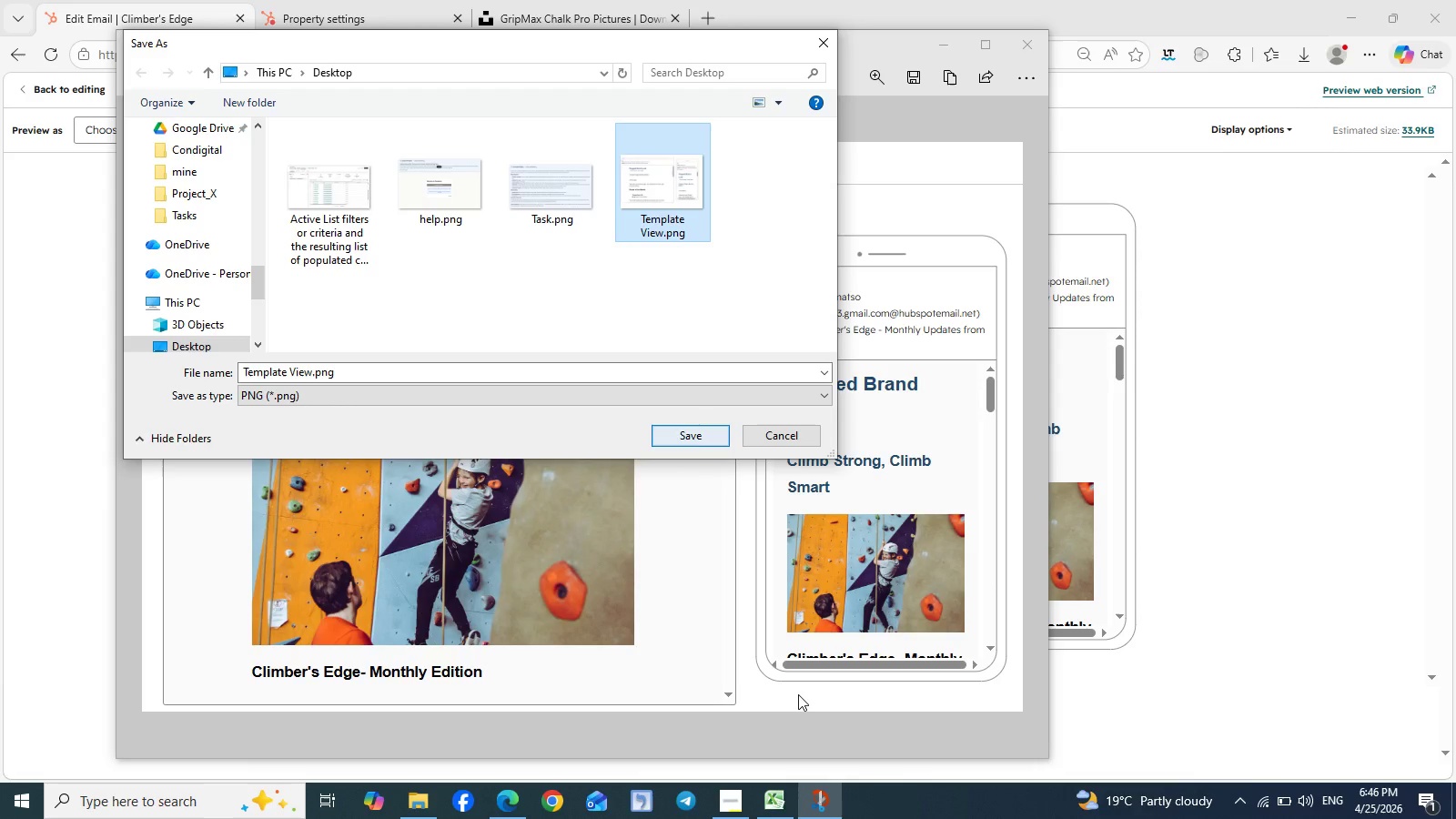 
left_click([749, 789])